 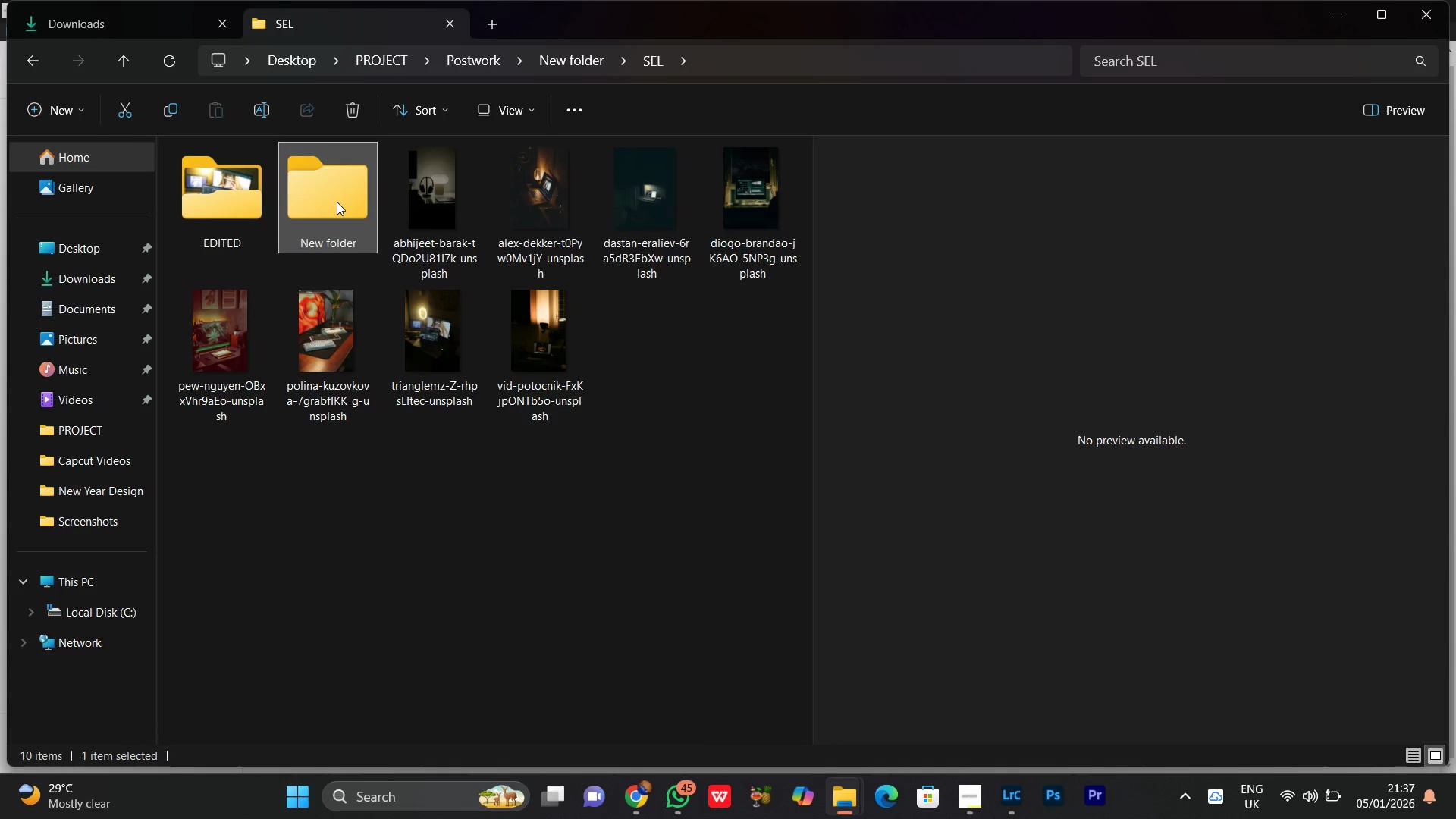 
right_click([337, 202])
 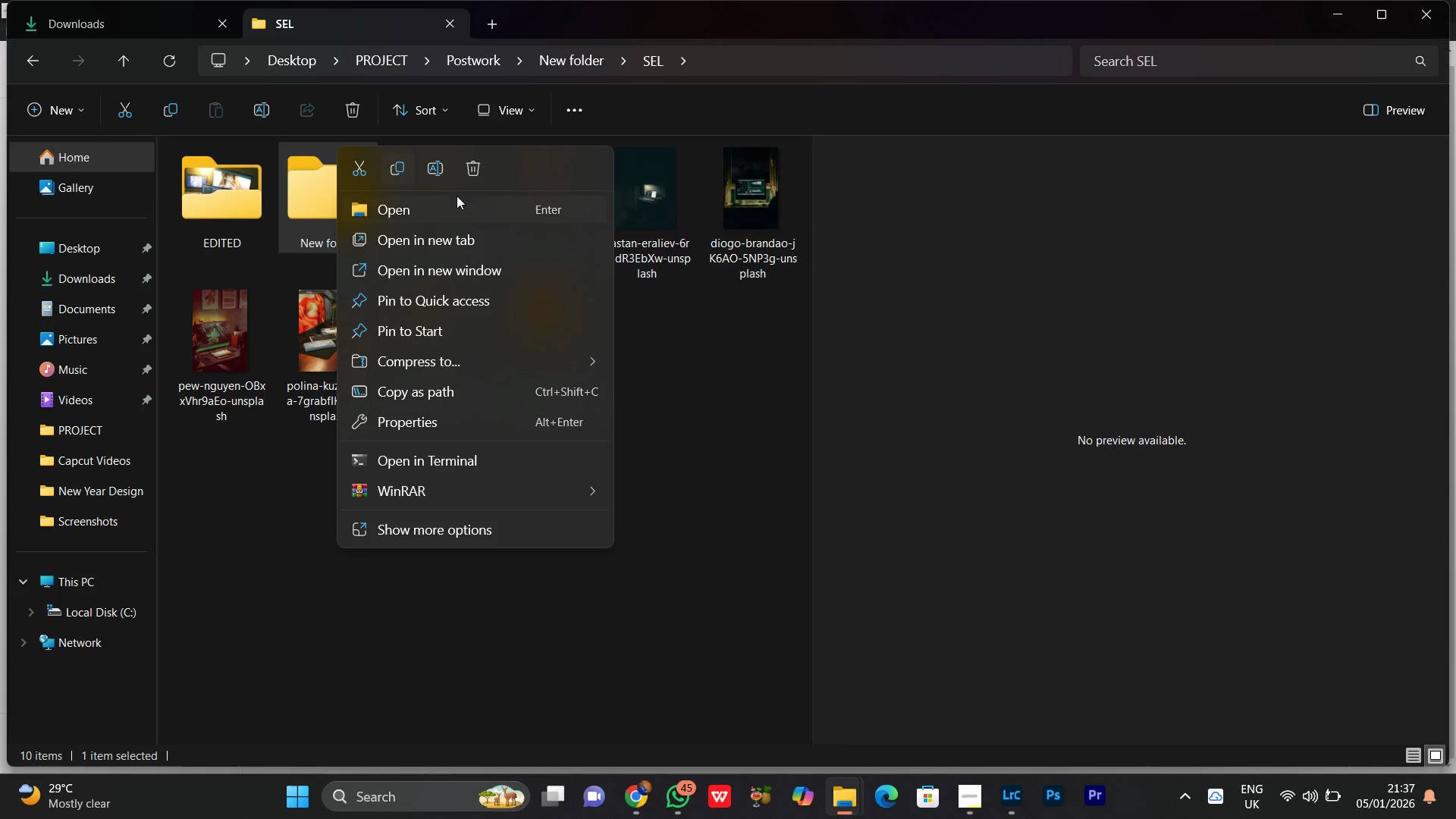 
left_click([441, 173])
 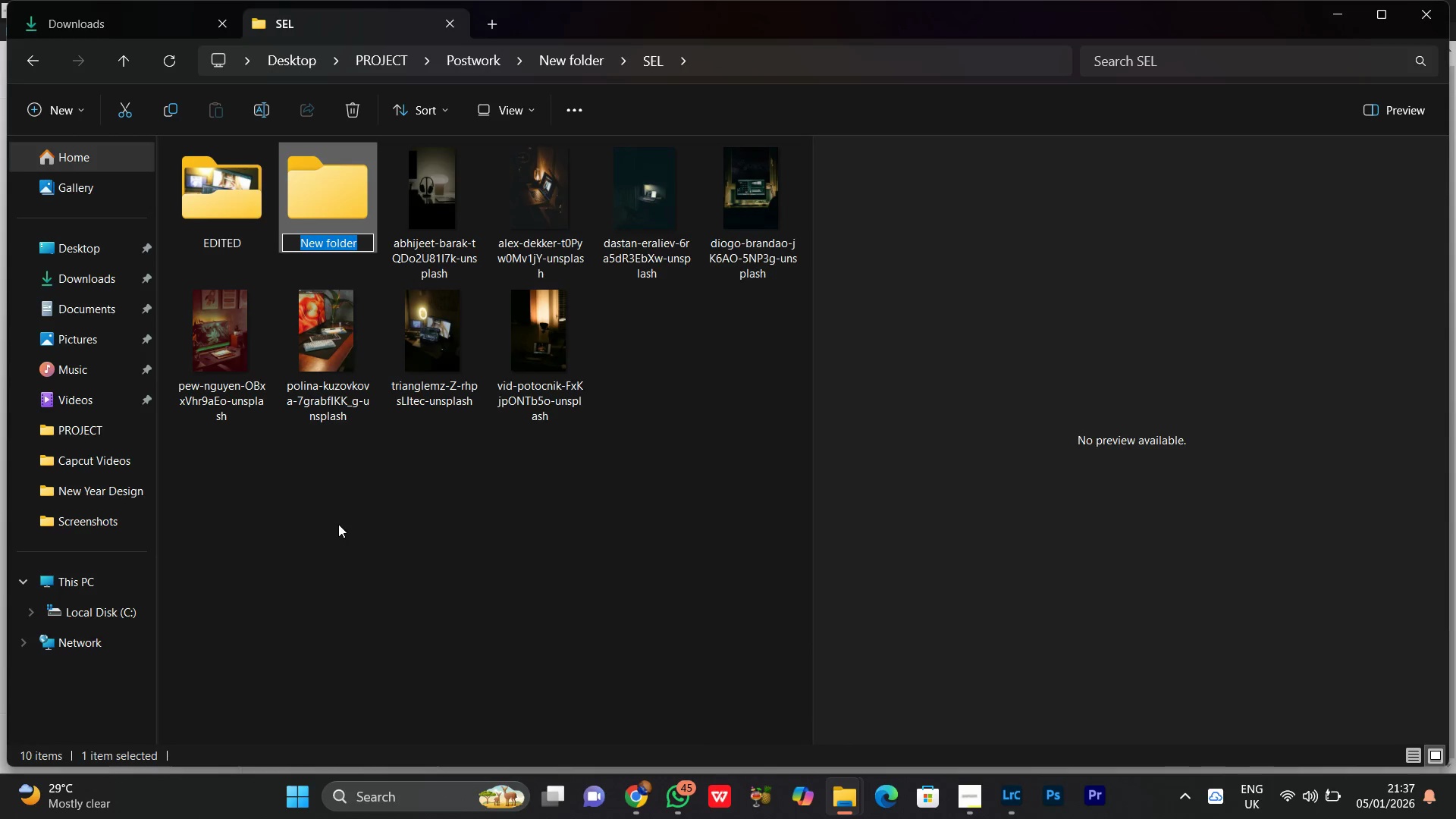 
key(Control+V)
 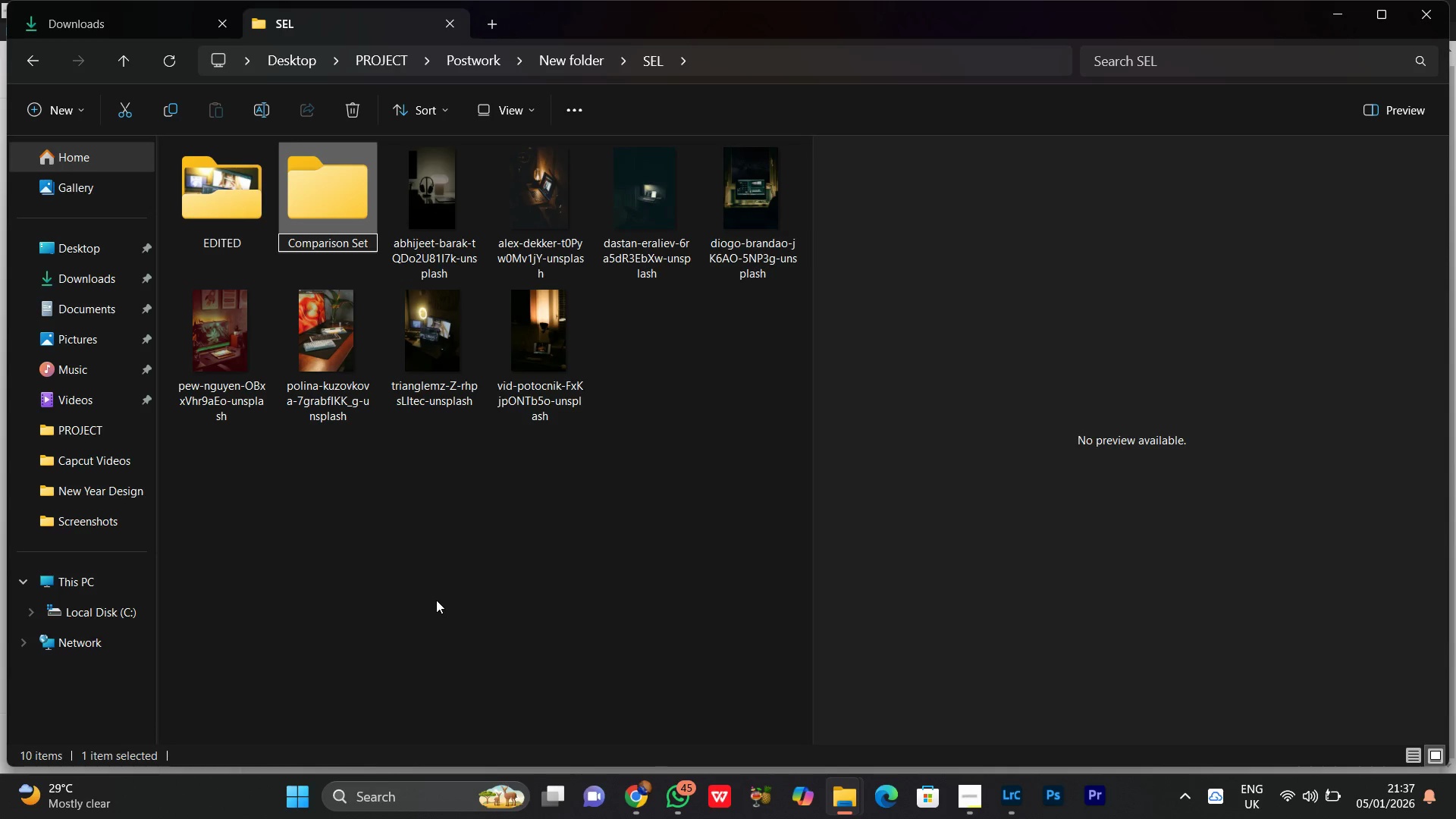 
left_click([436, 600])
 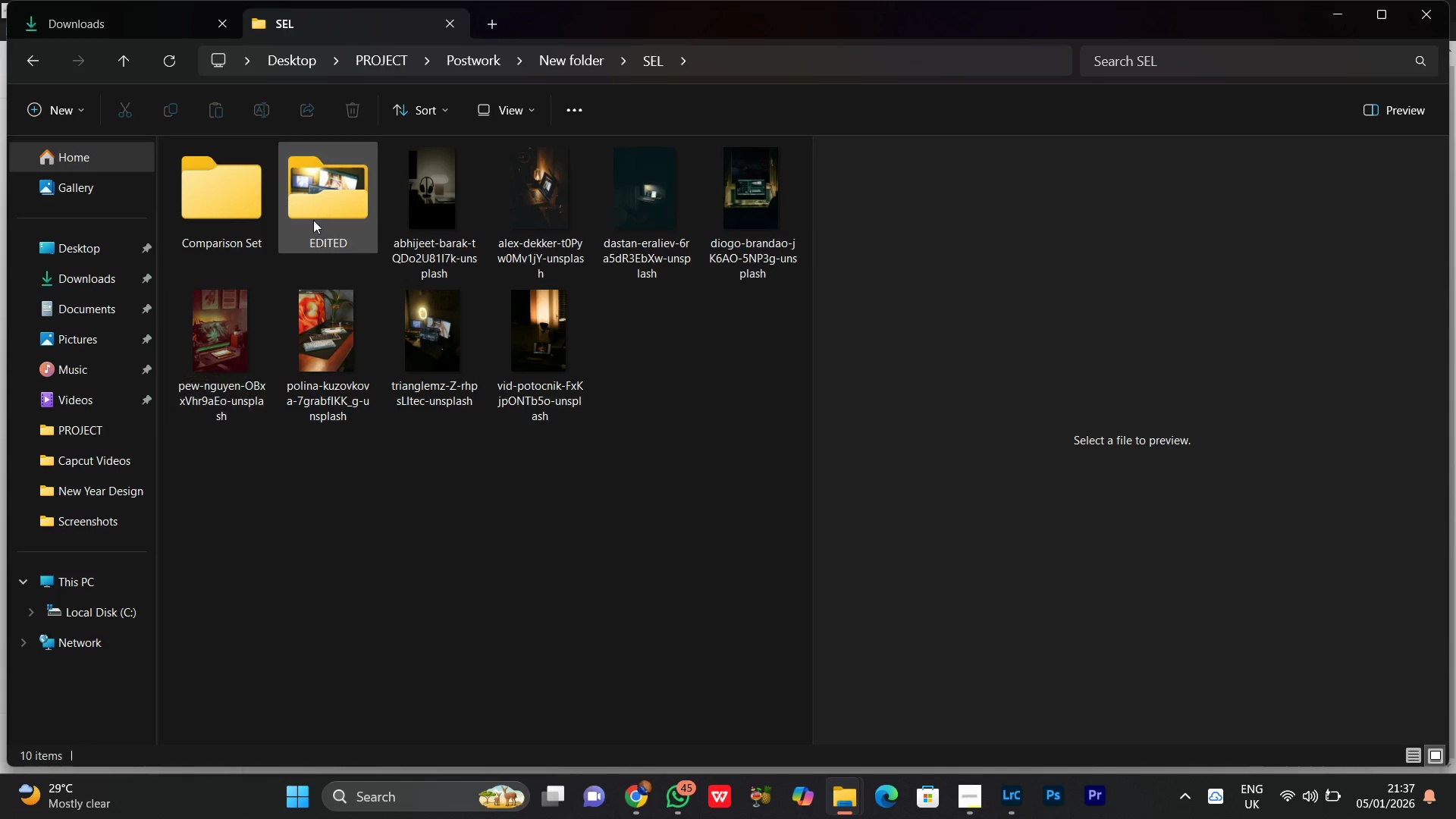 
left_click([315, 203])
 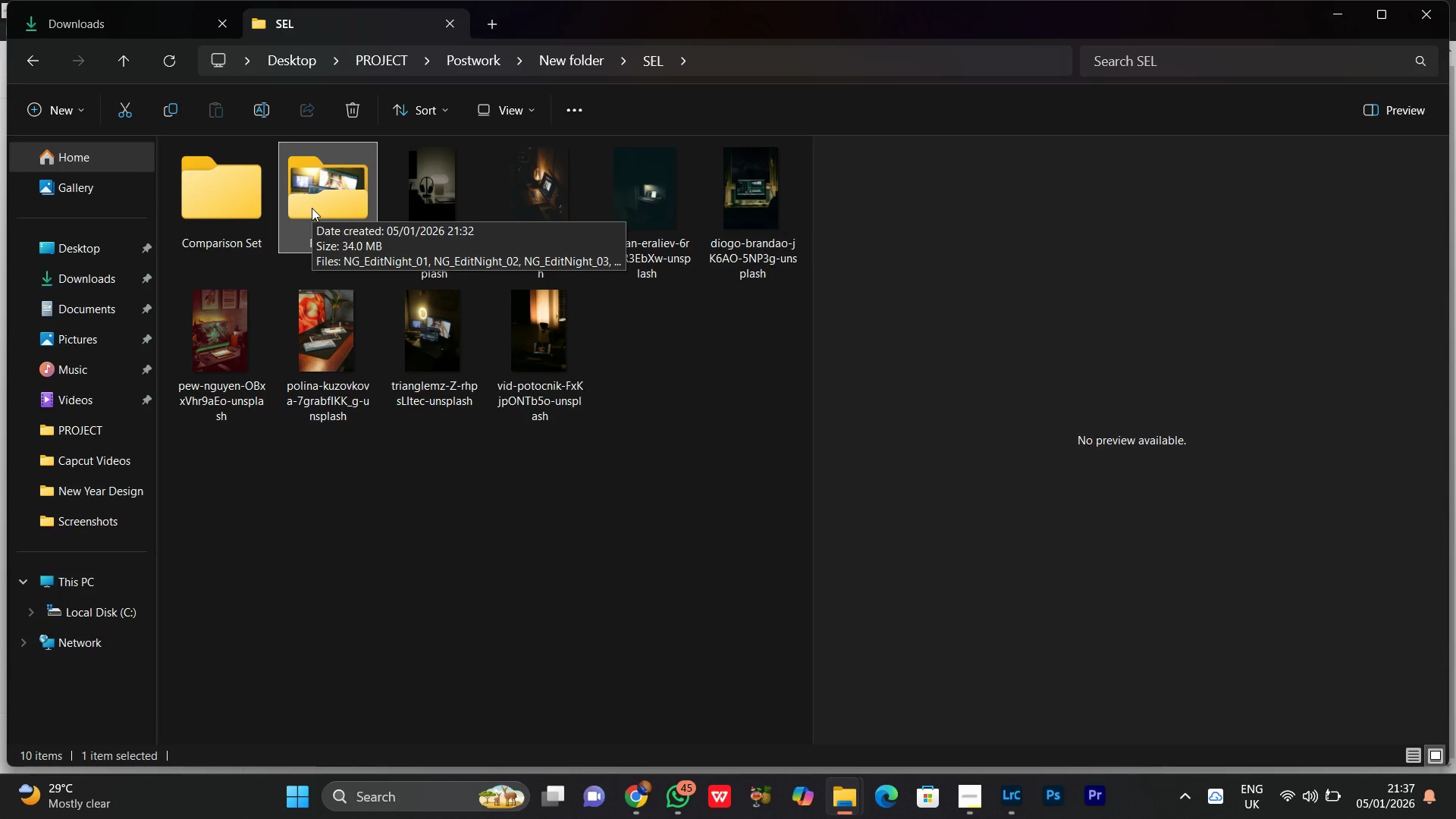 
double_click([312, 208])
 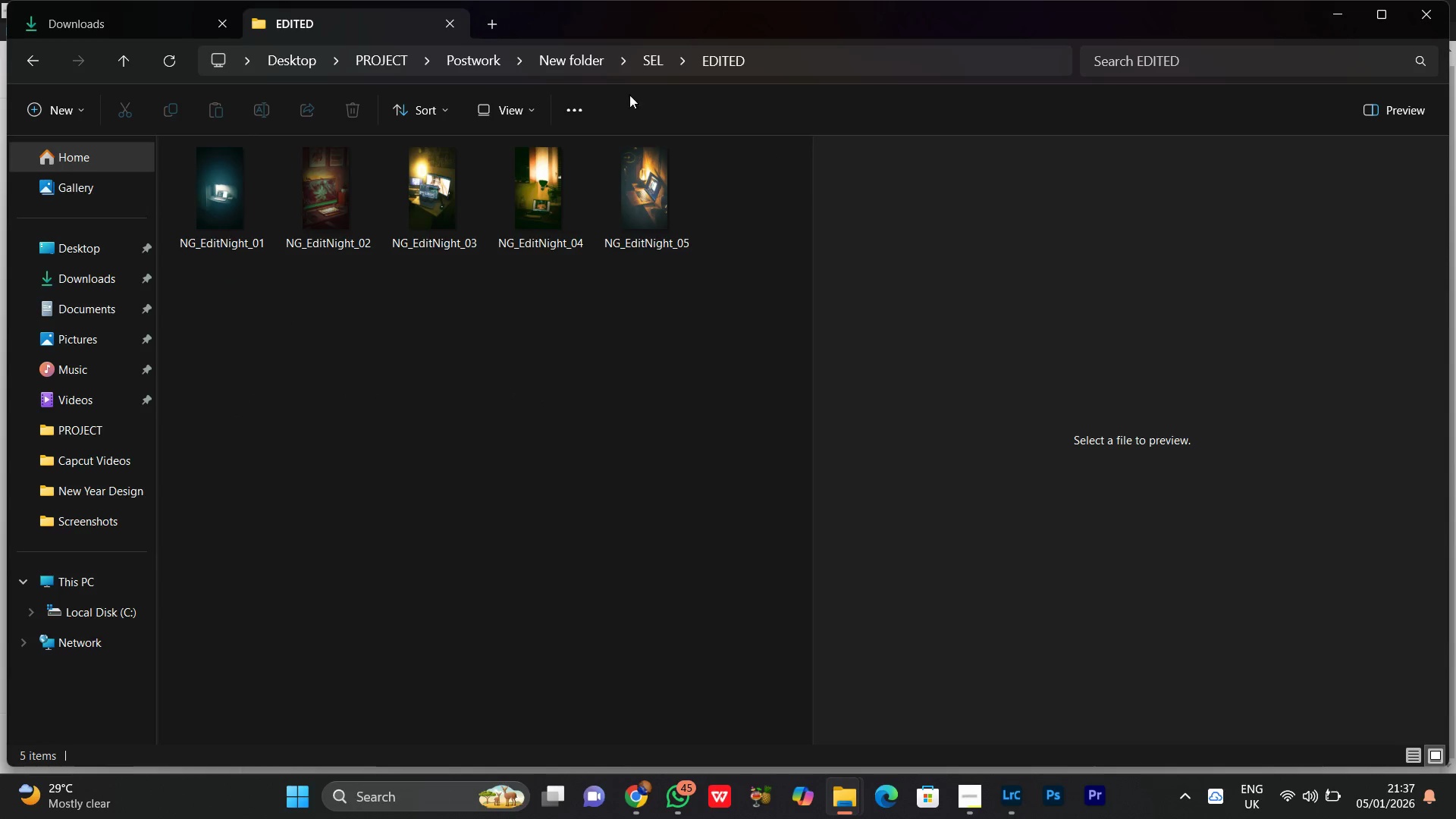 
left_click([640, 64])
 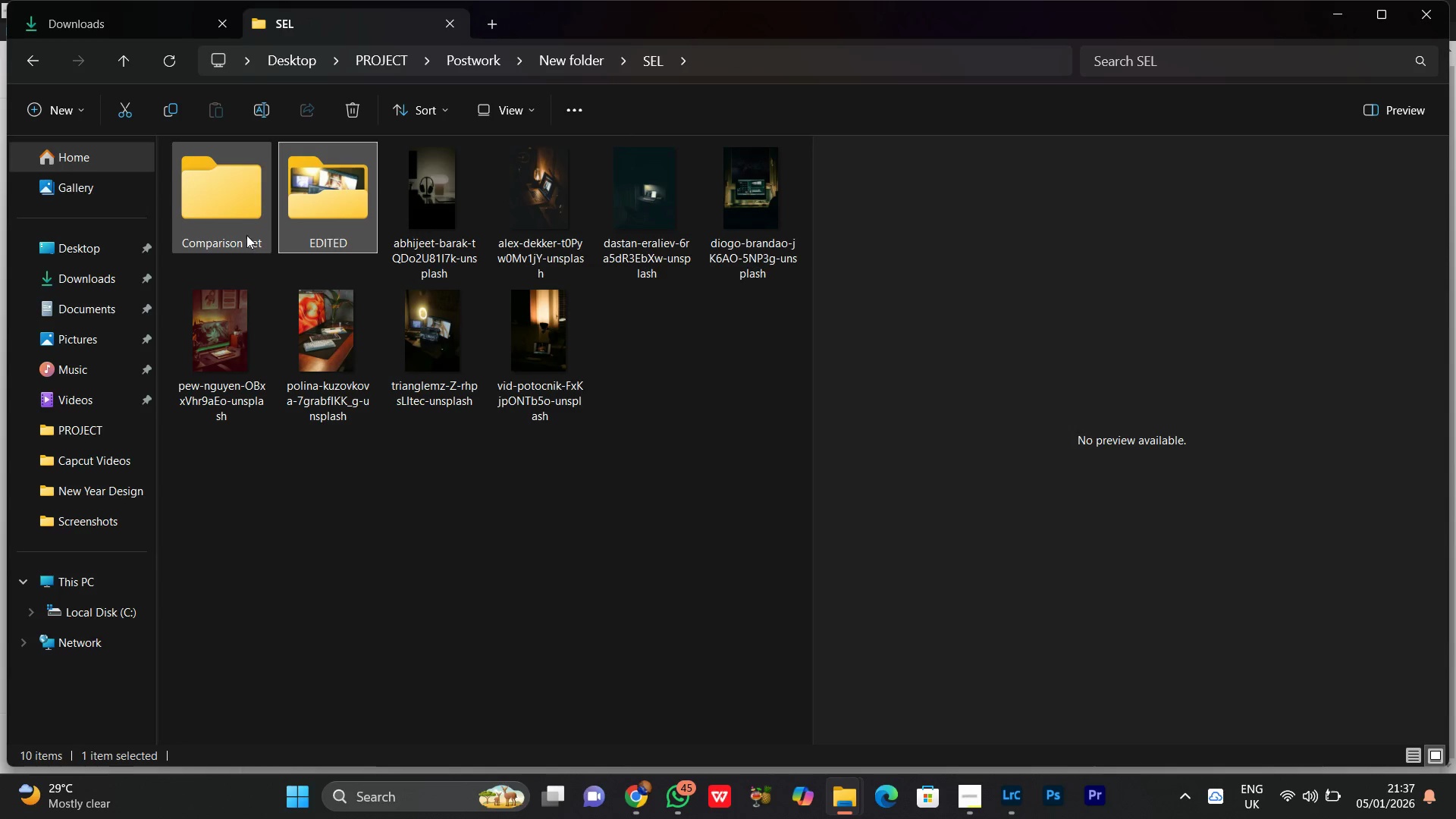 
double_click([239, 202])
 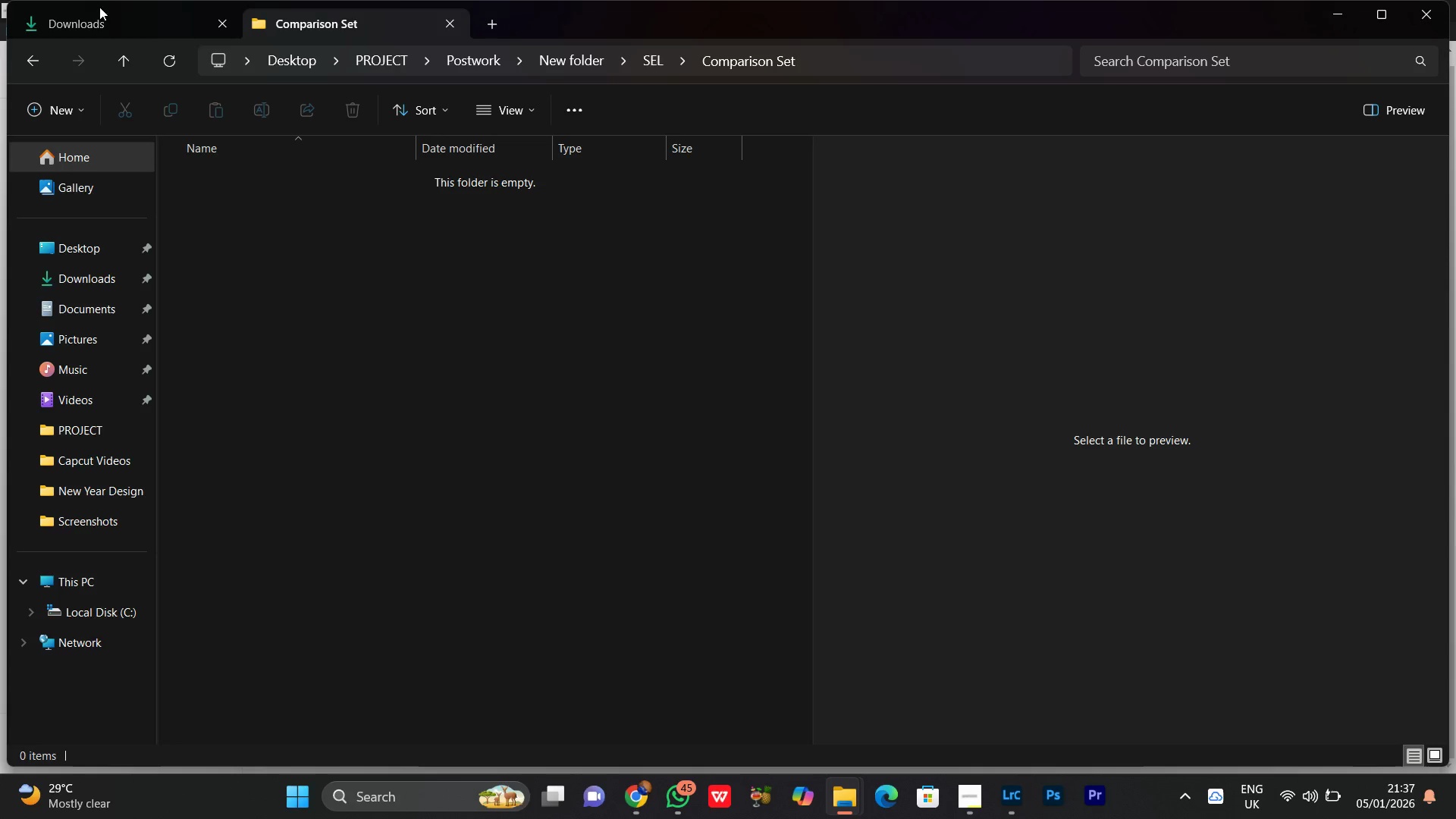 
left_click([104, 20])
 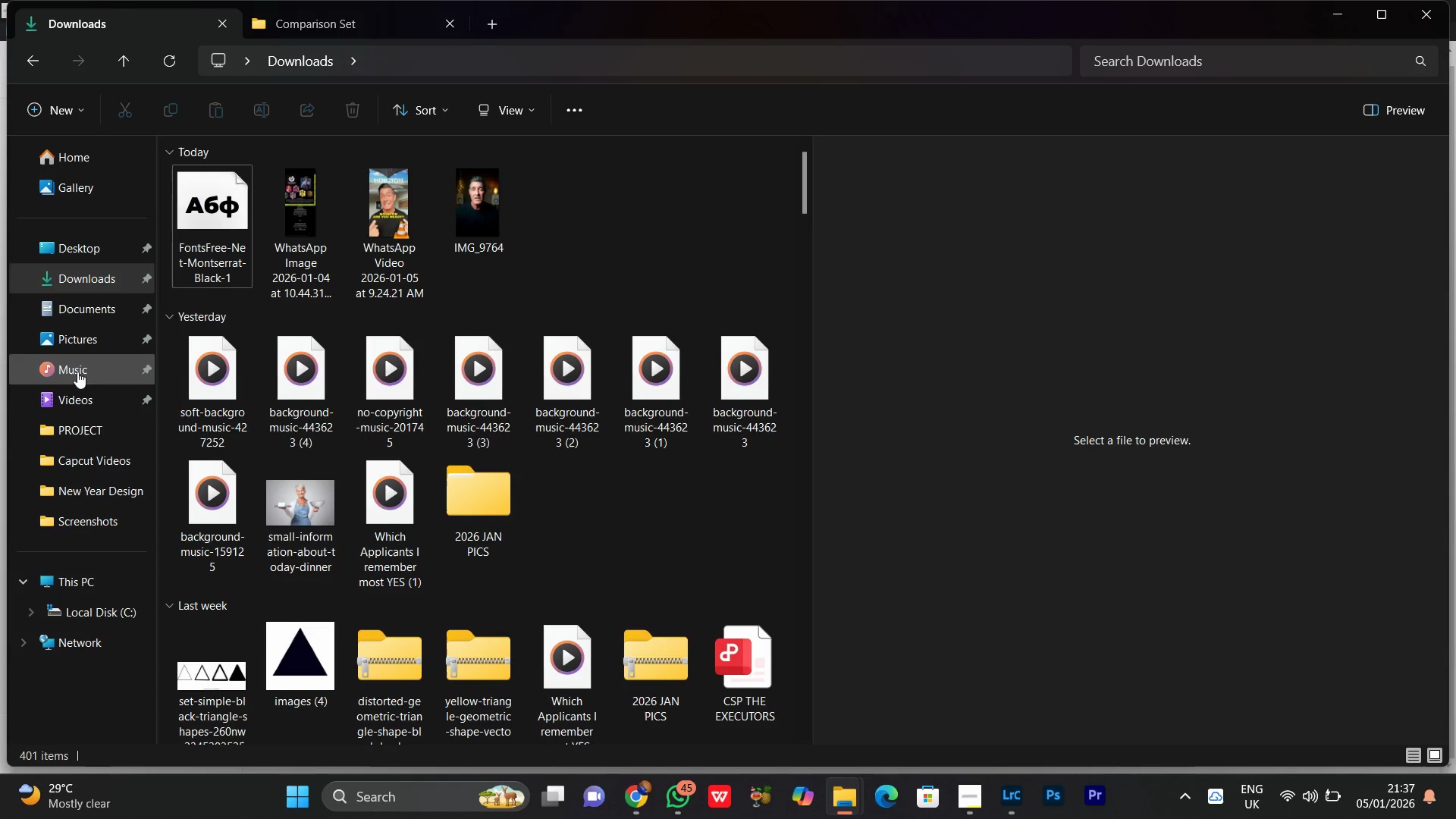 
left_click([77, 344])
 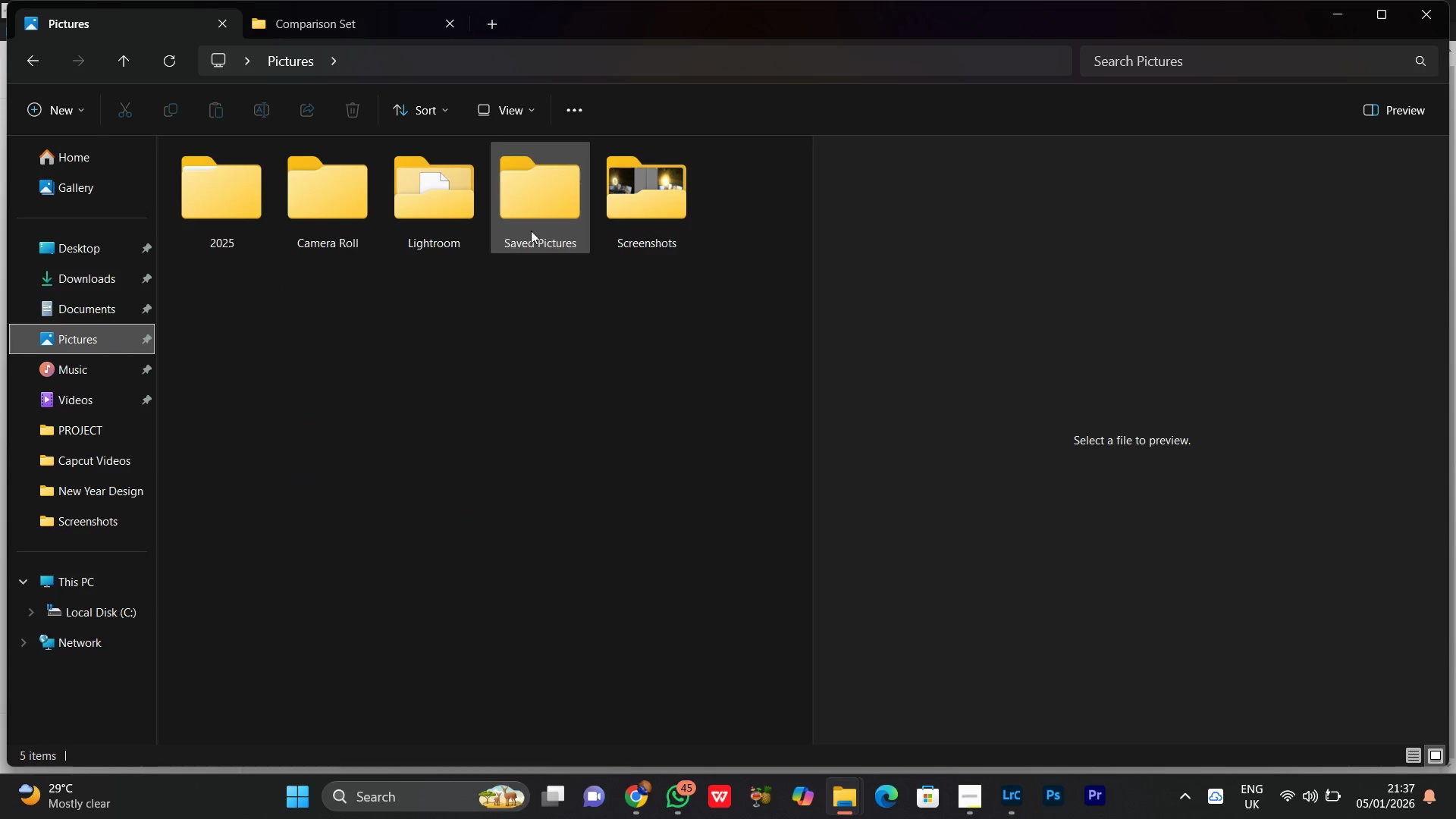 
double_click([661, 182])